 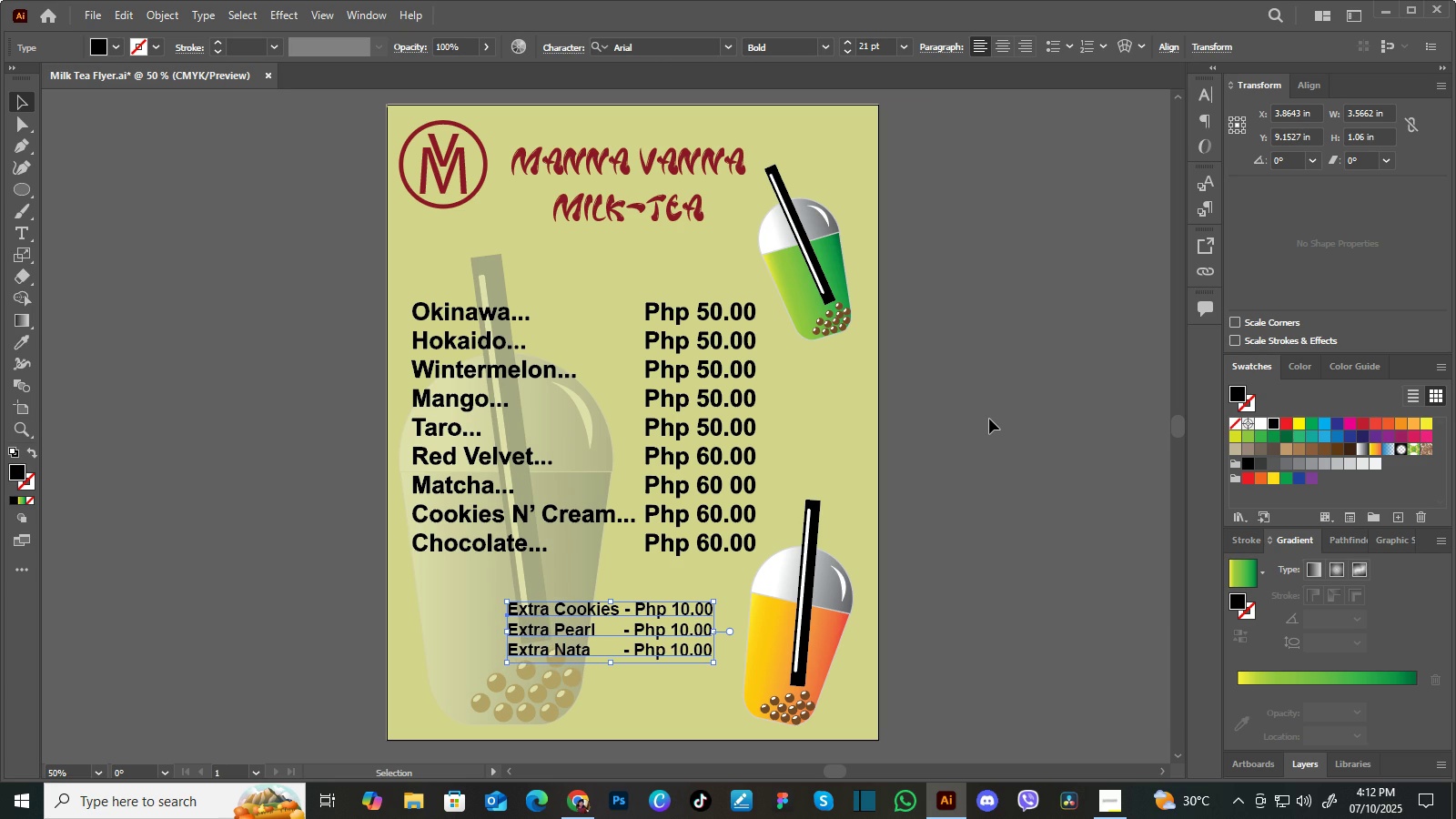 
key(ArrowUp)
 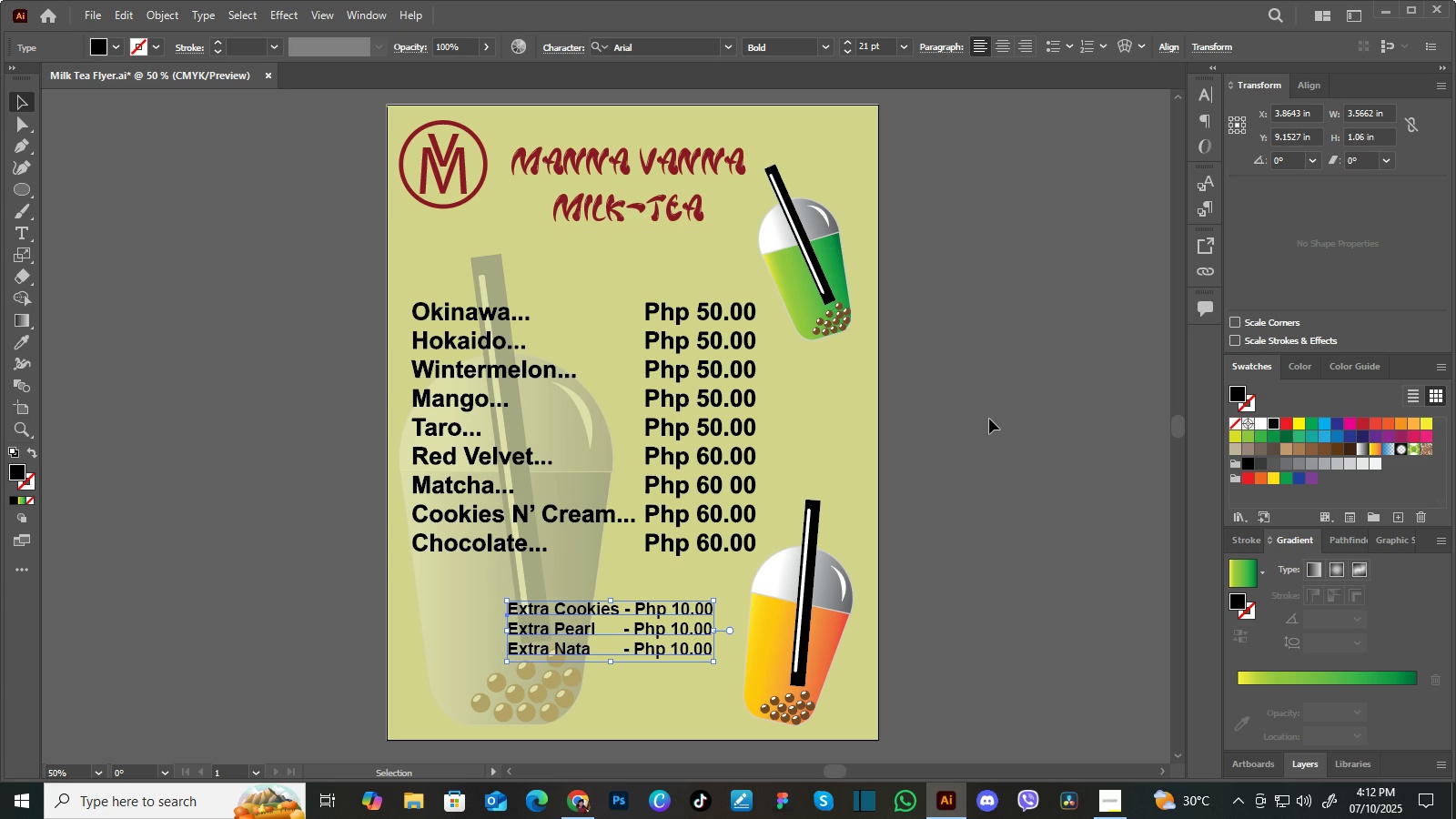 
key(ArrowUp)
 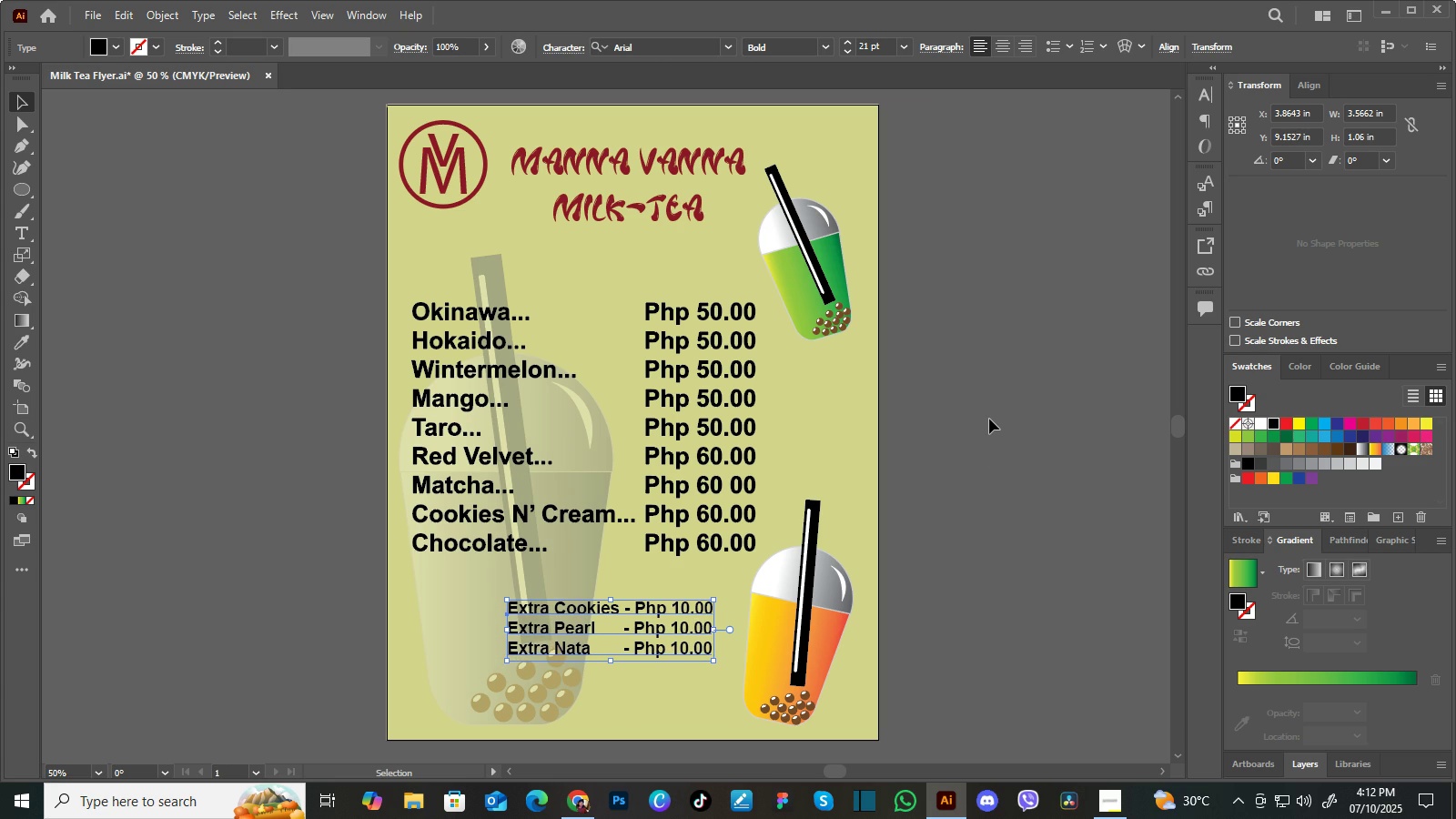 
key(ArrowUp)
 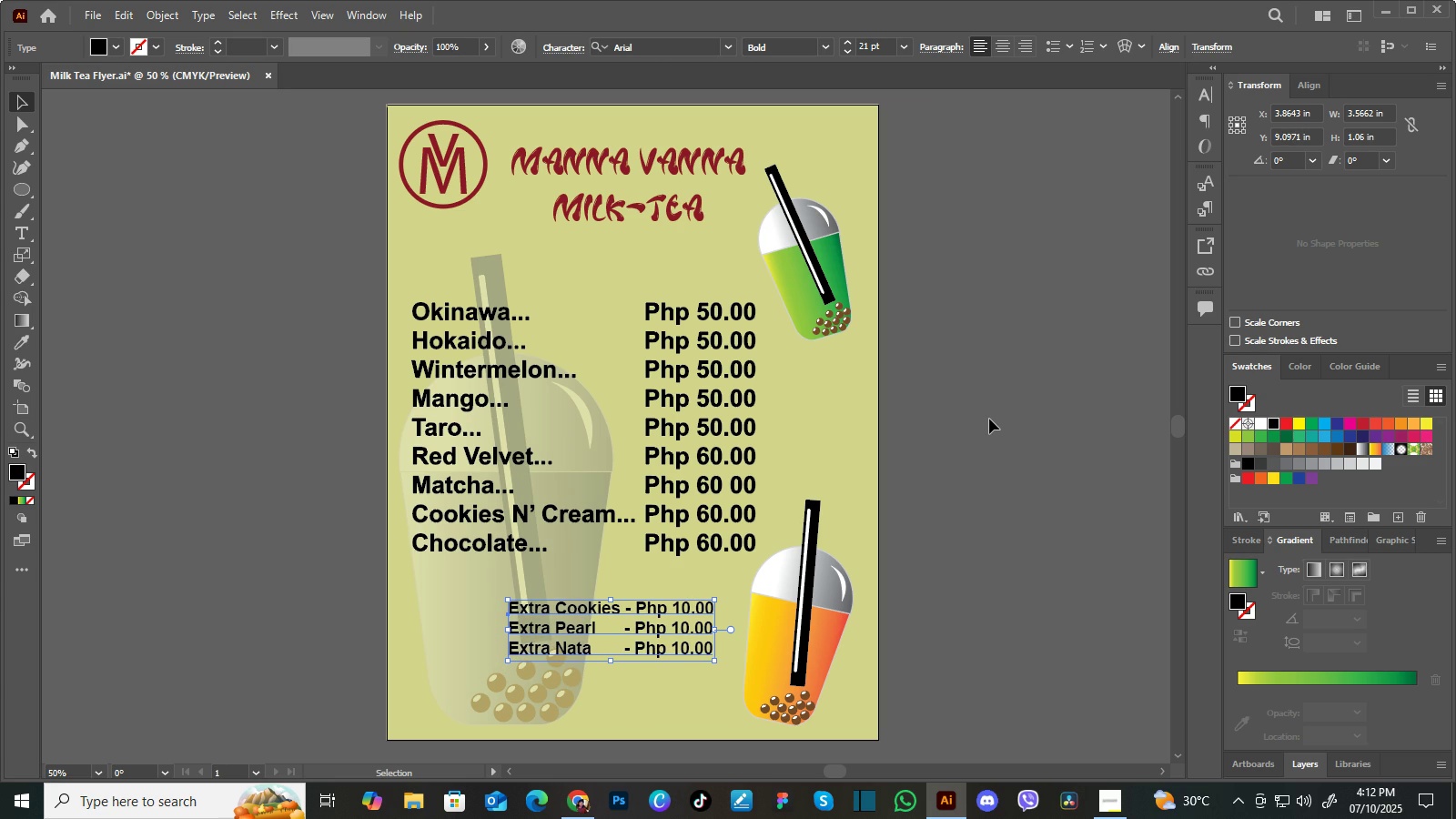 
key(ArrowRight)
 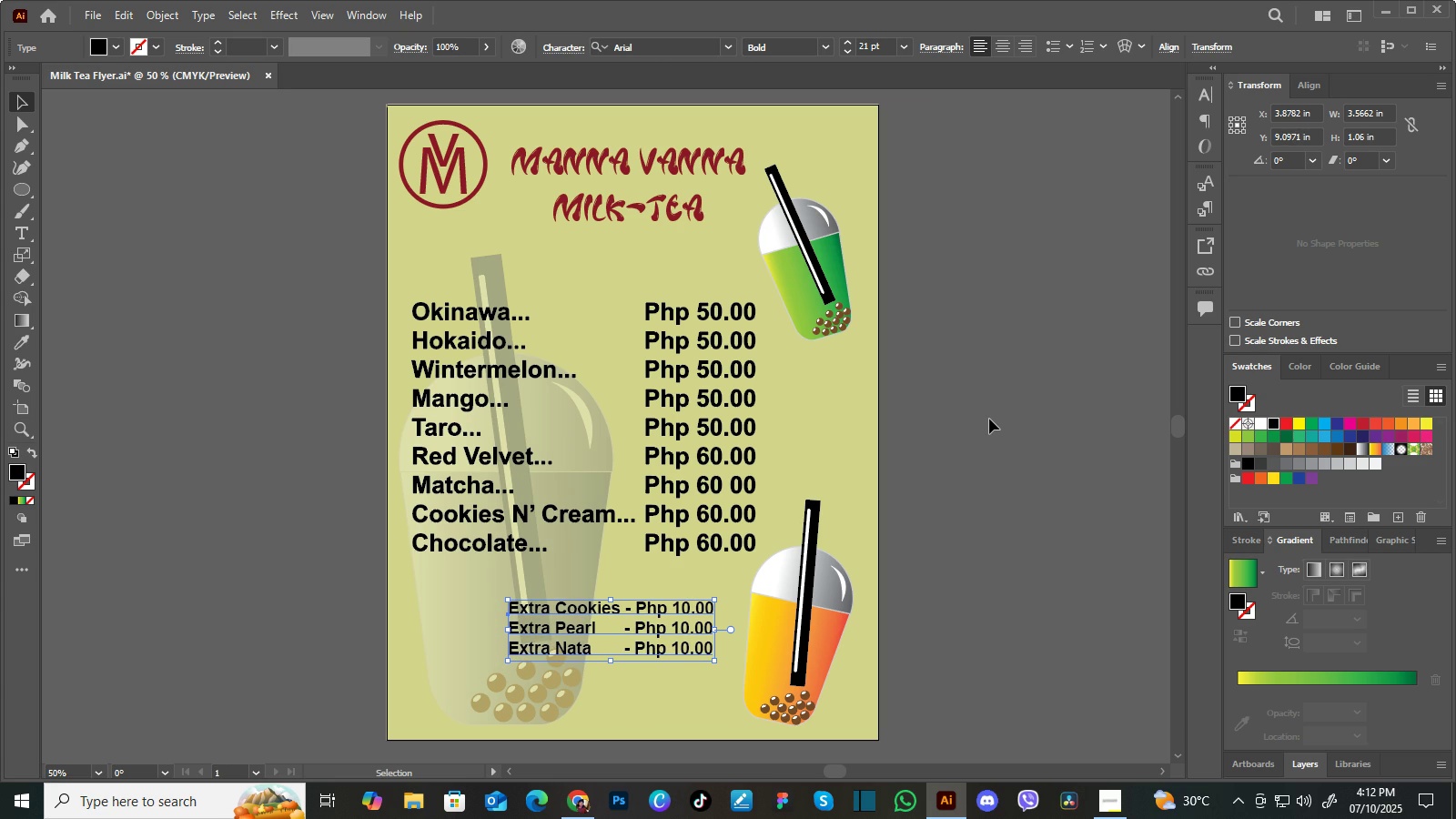 
key(ArrowRight)
 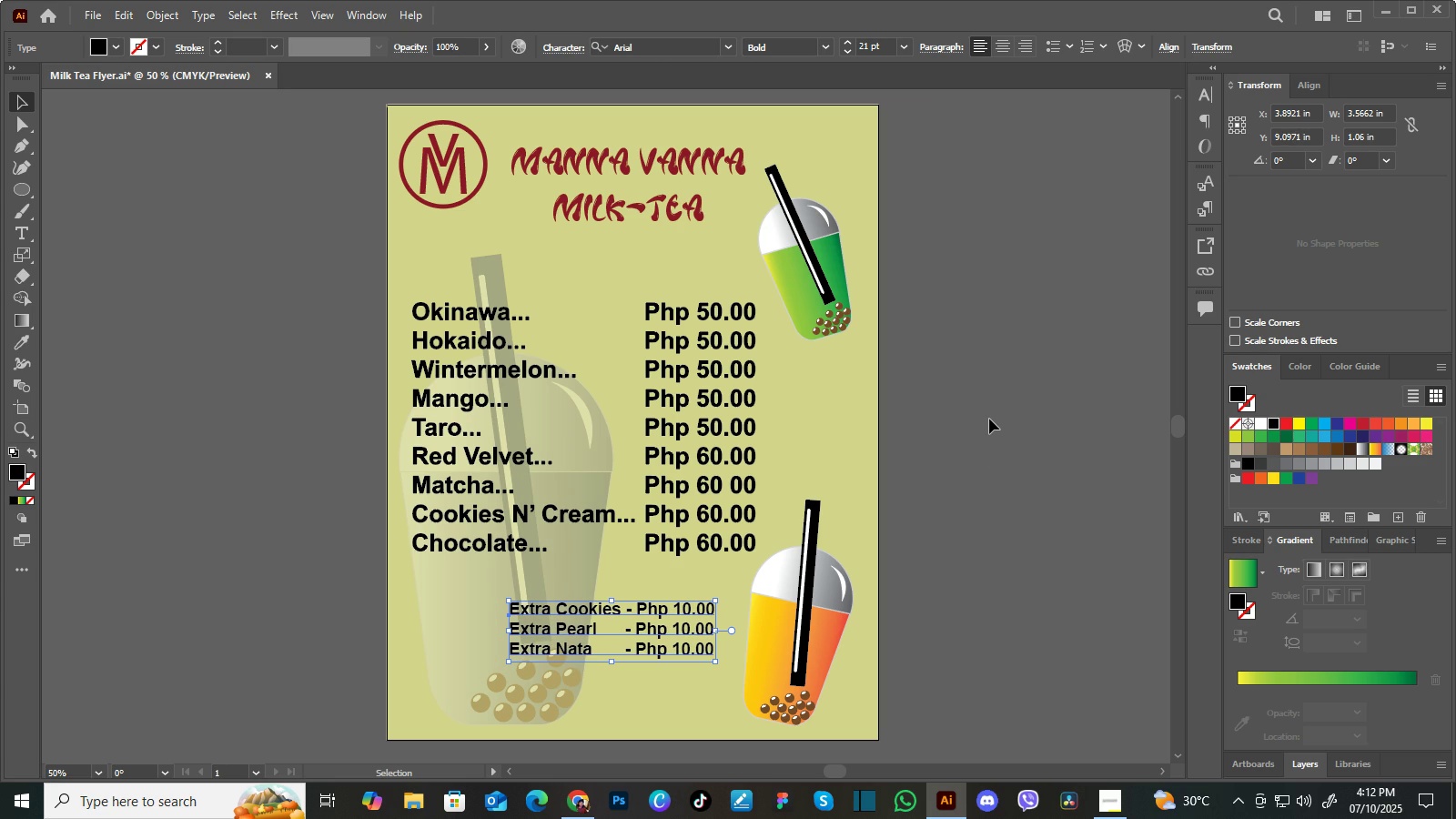 
key(ArrowDown)
 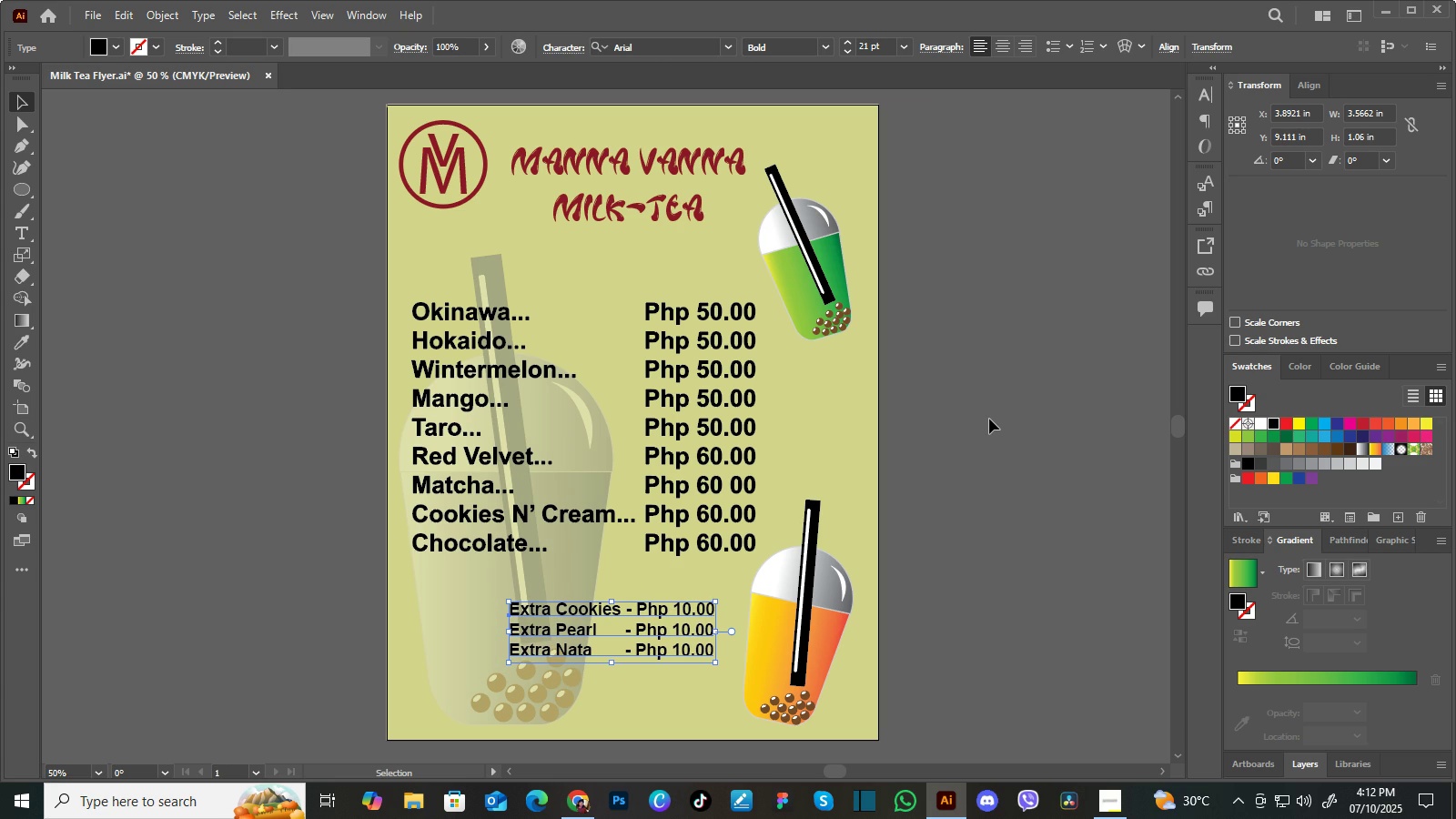 
key(ArrowDown)
 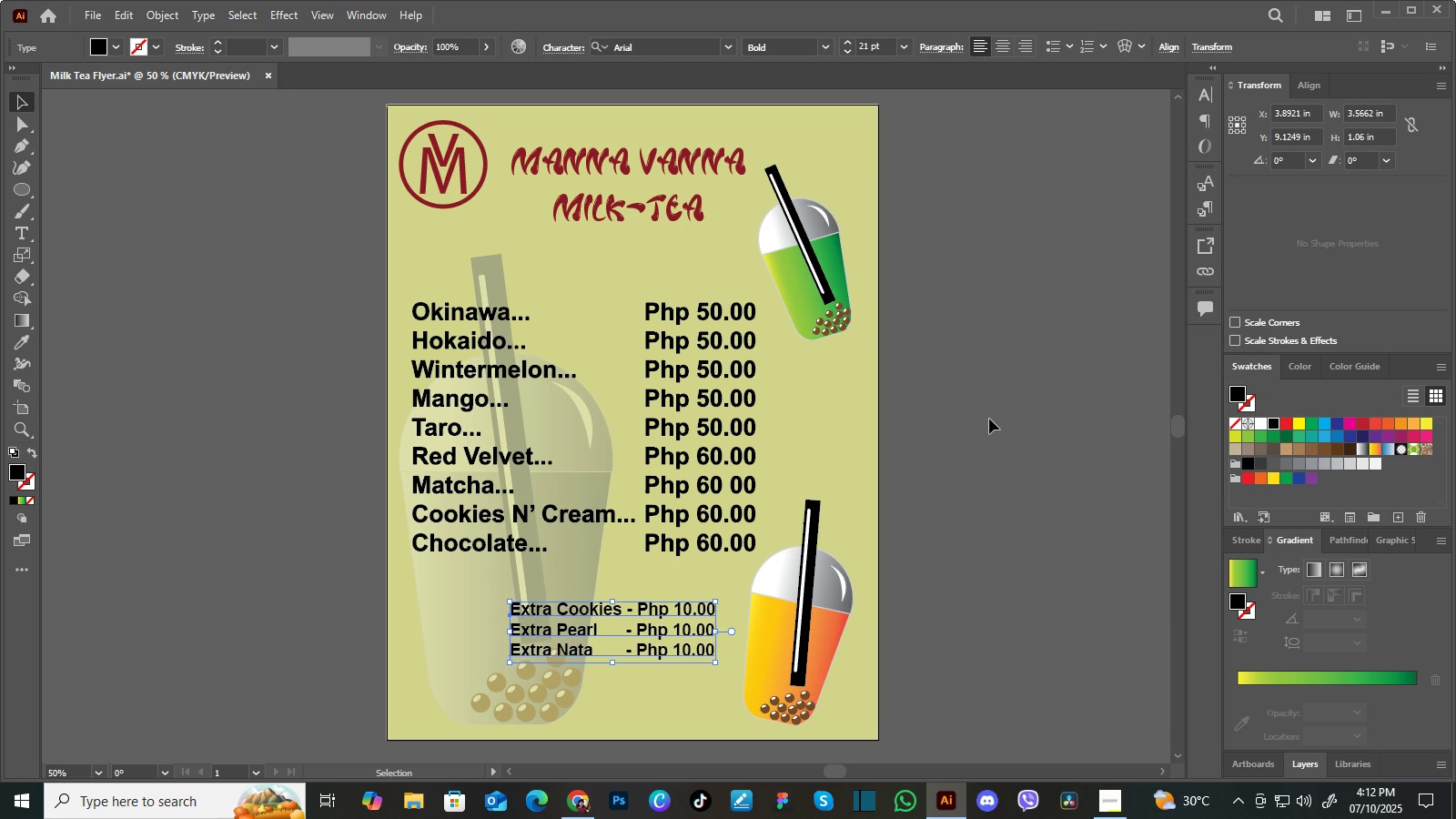 
key(ArrowRight)
 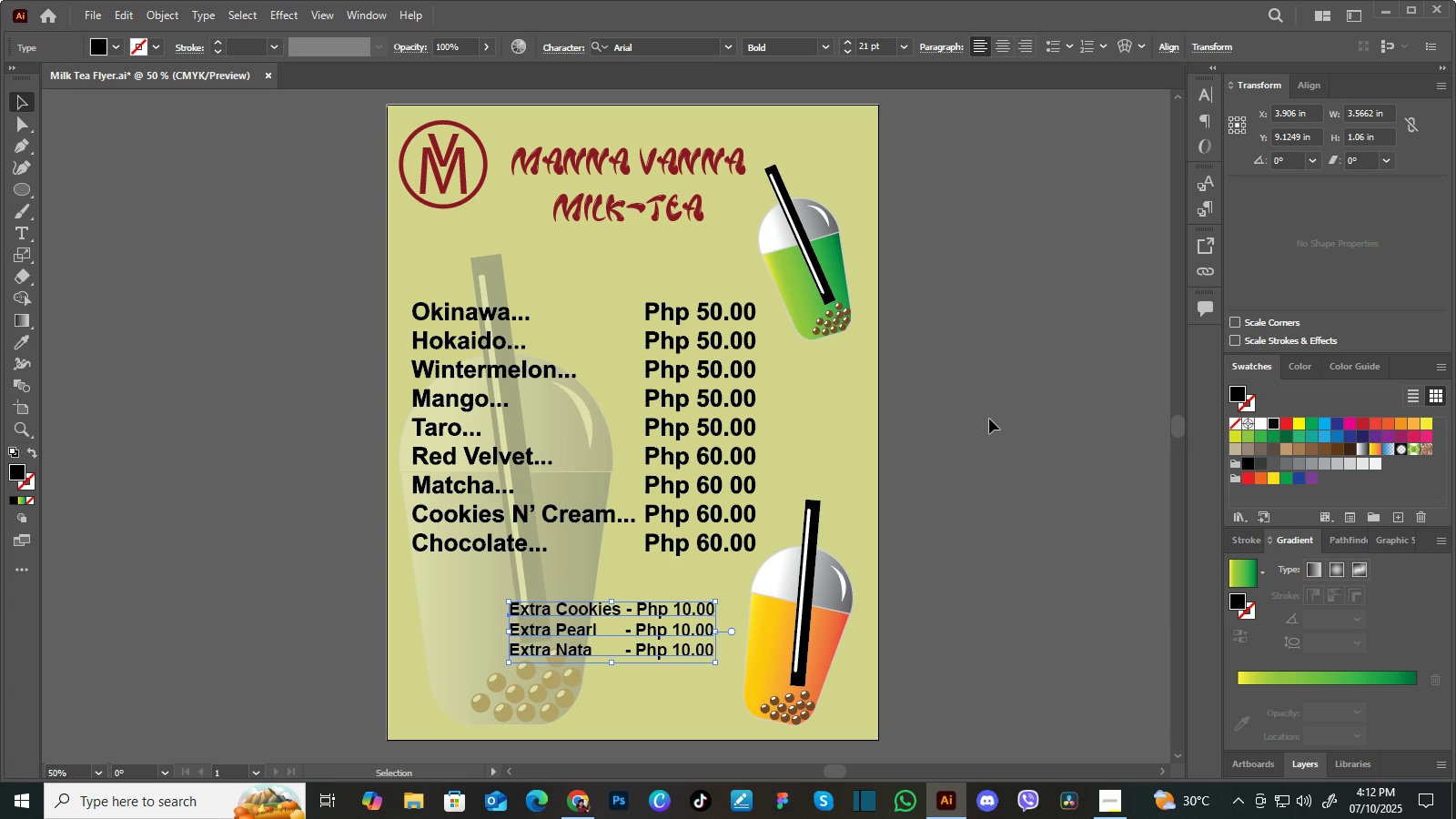 
key(ArrowLeft)
 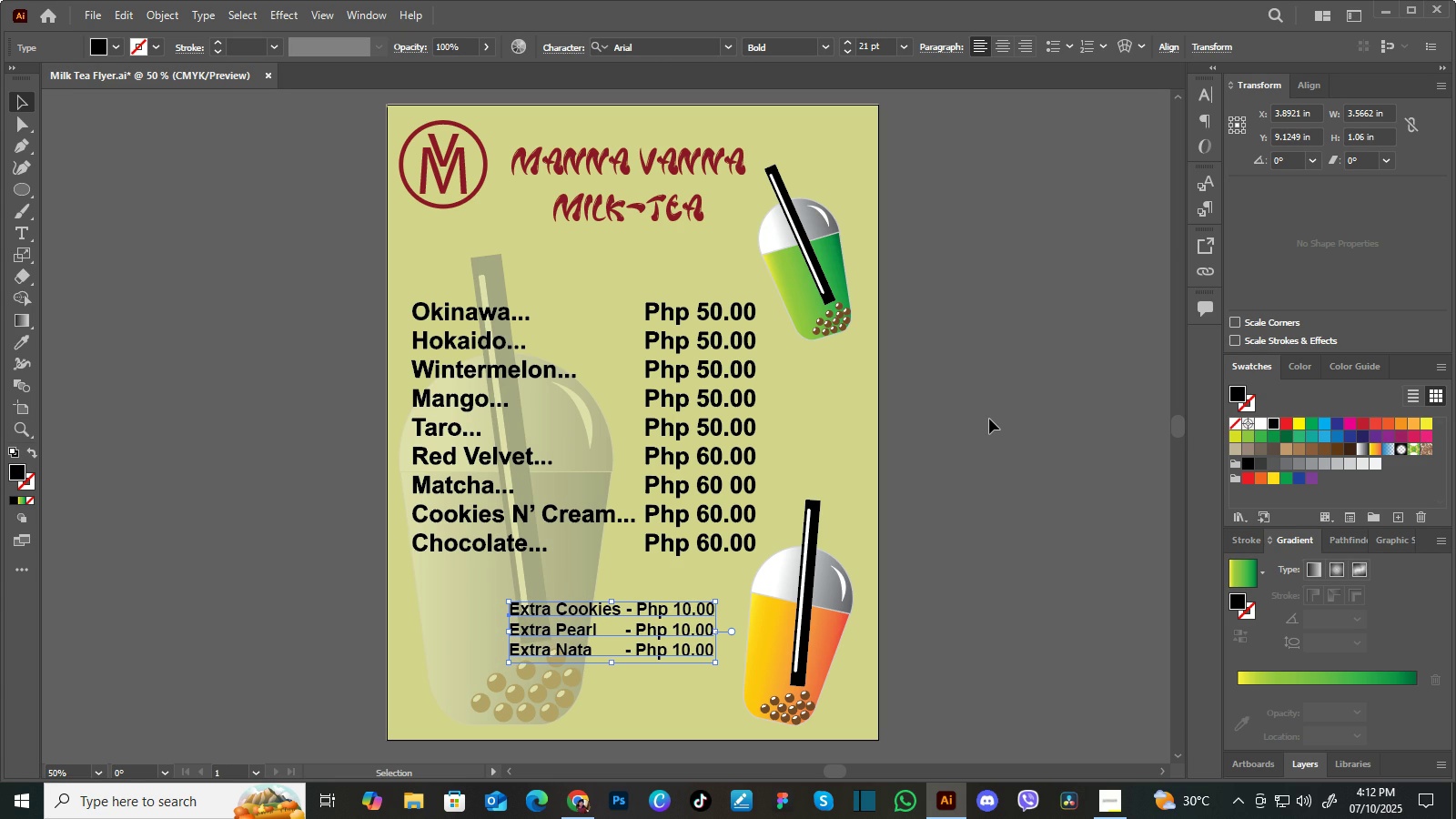 
key(ArrowRight)
 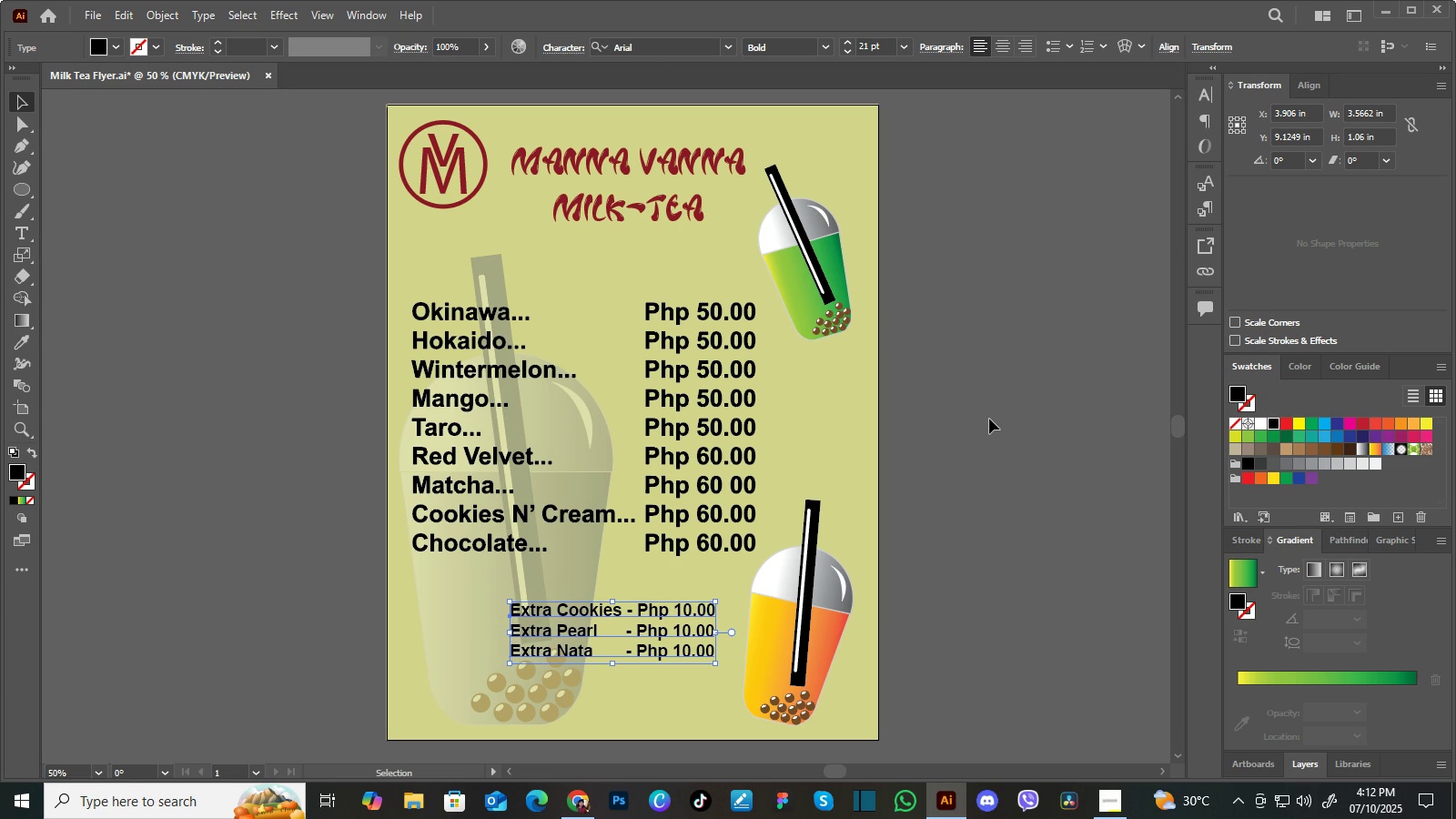 
key(ArrowDown)
 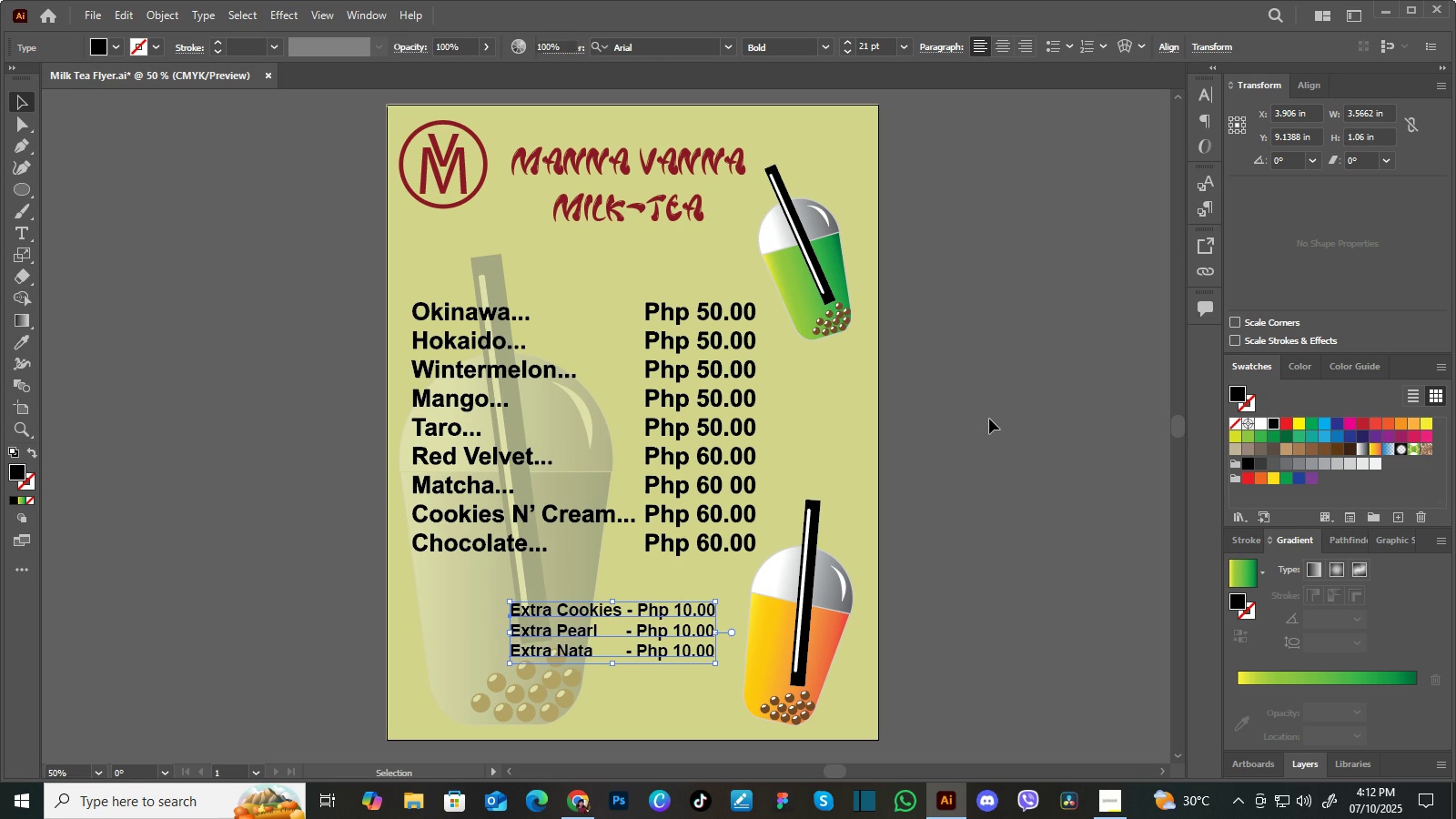 
left_click([989, 419])